 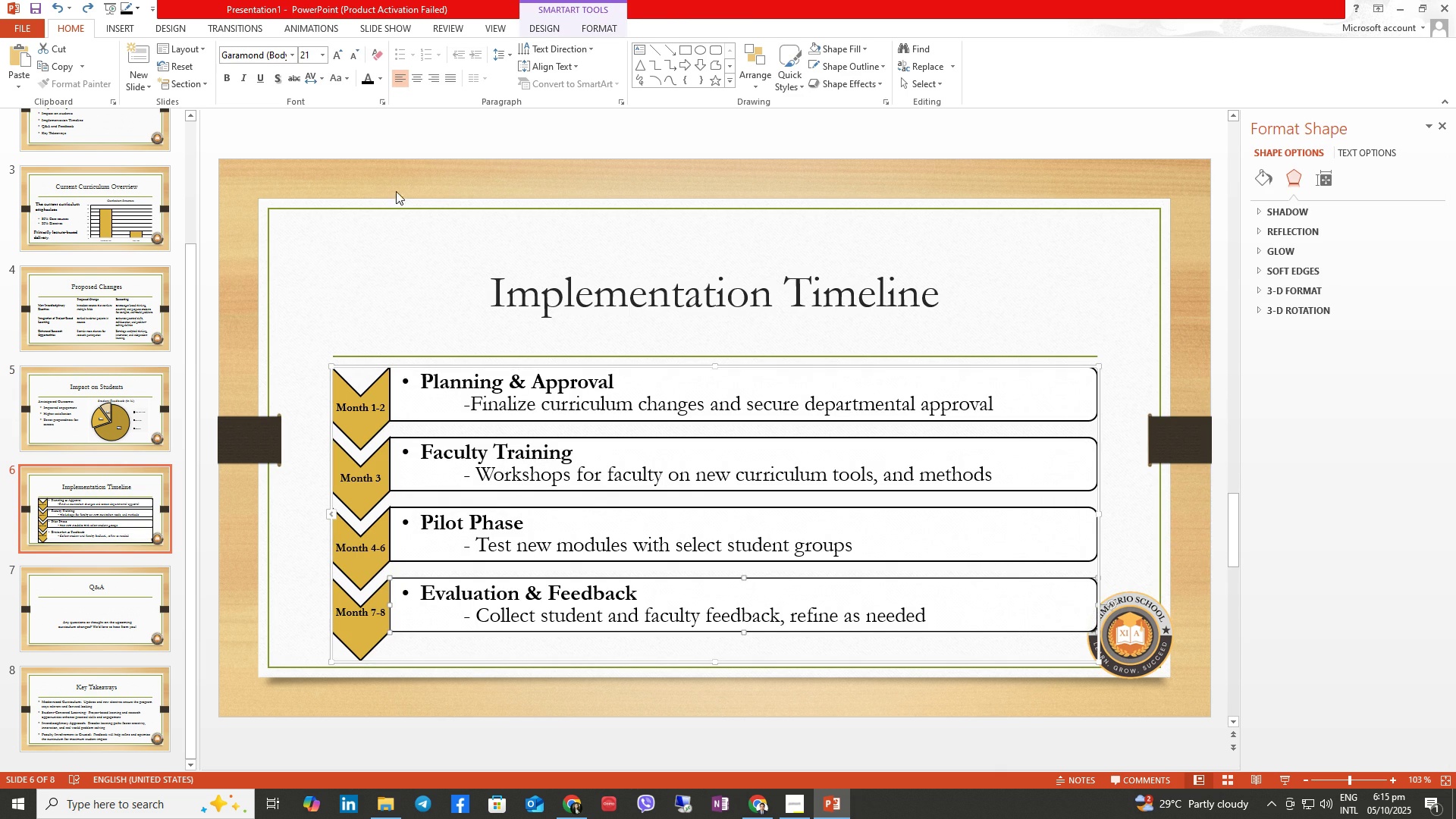 
left_click([500, 28])
 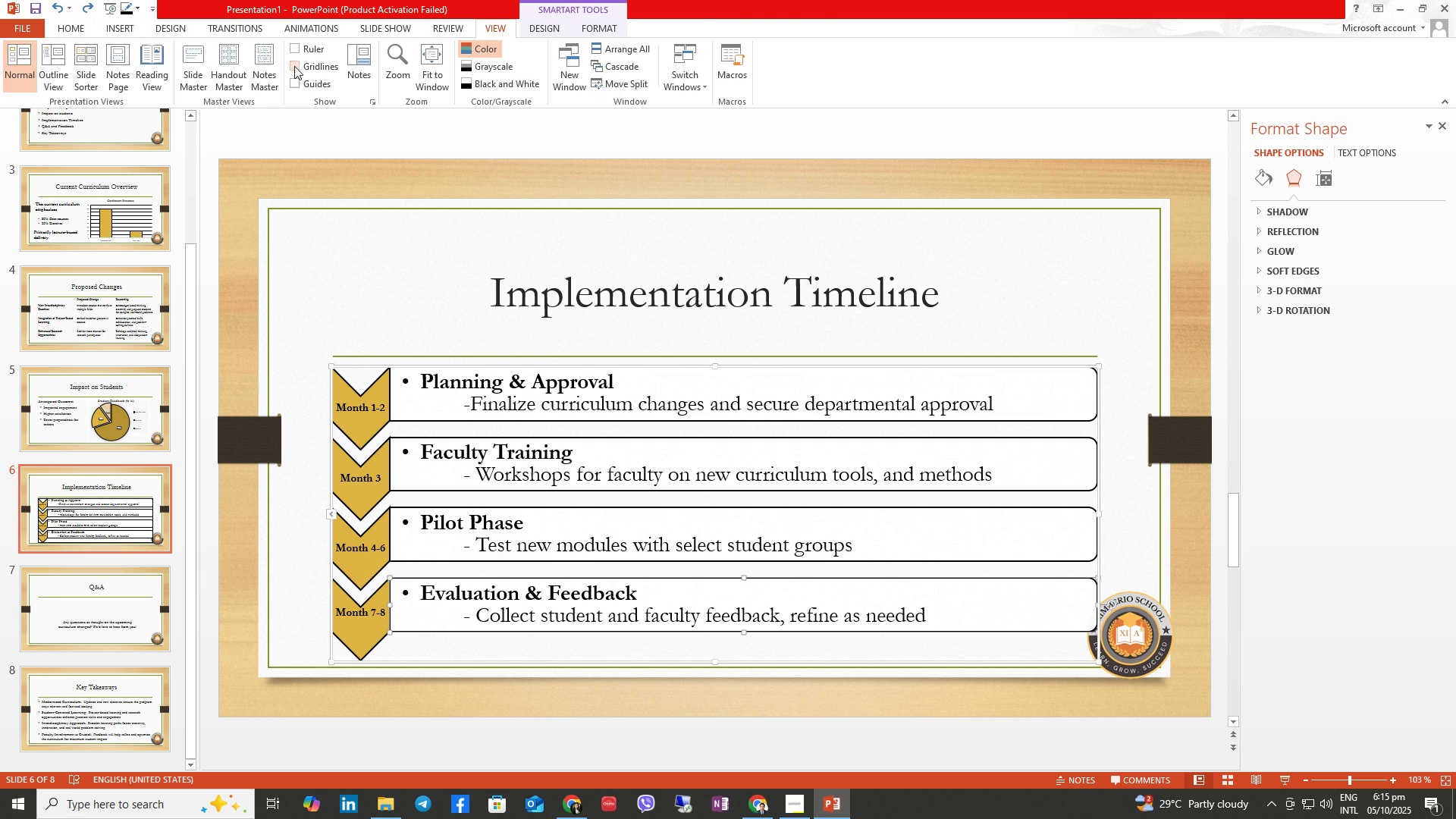 
left_click([202, 53])
 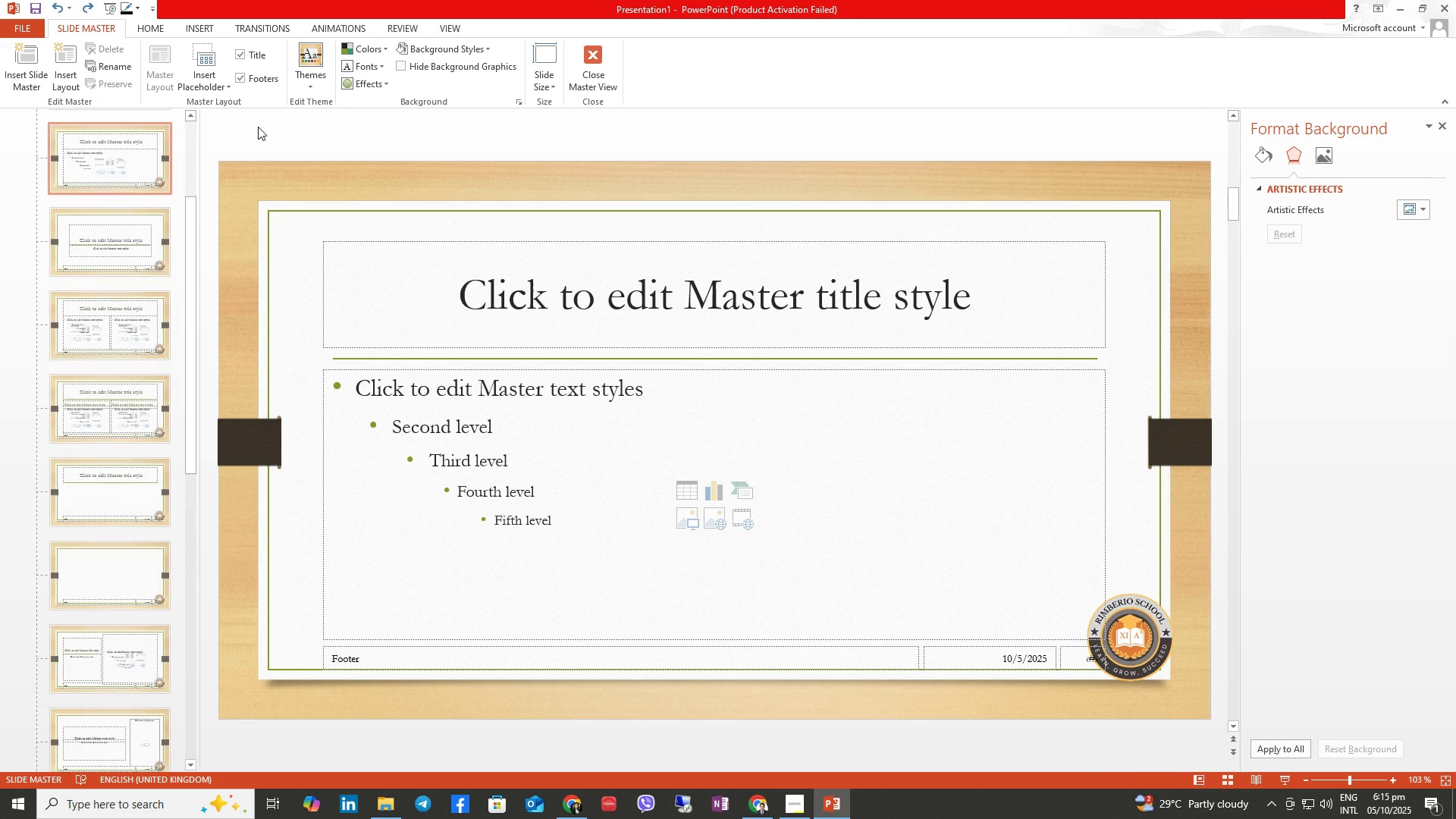 
scroll: coordinate [162, 182], scroll_direction: up, amount: 4.0
 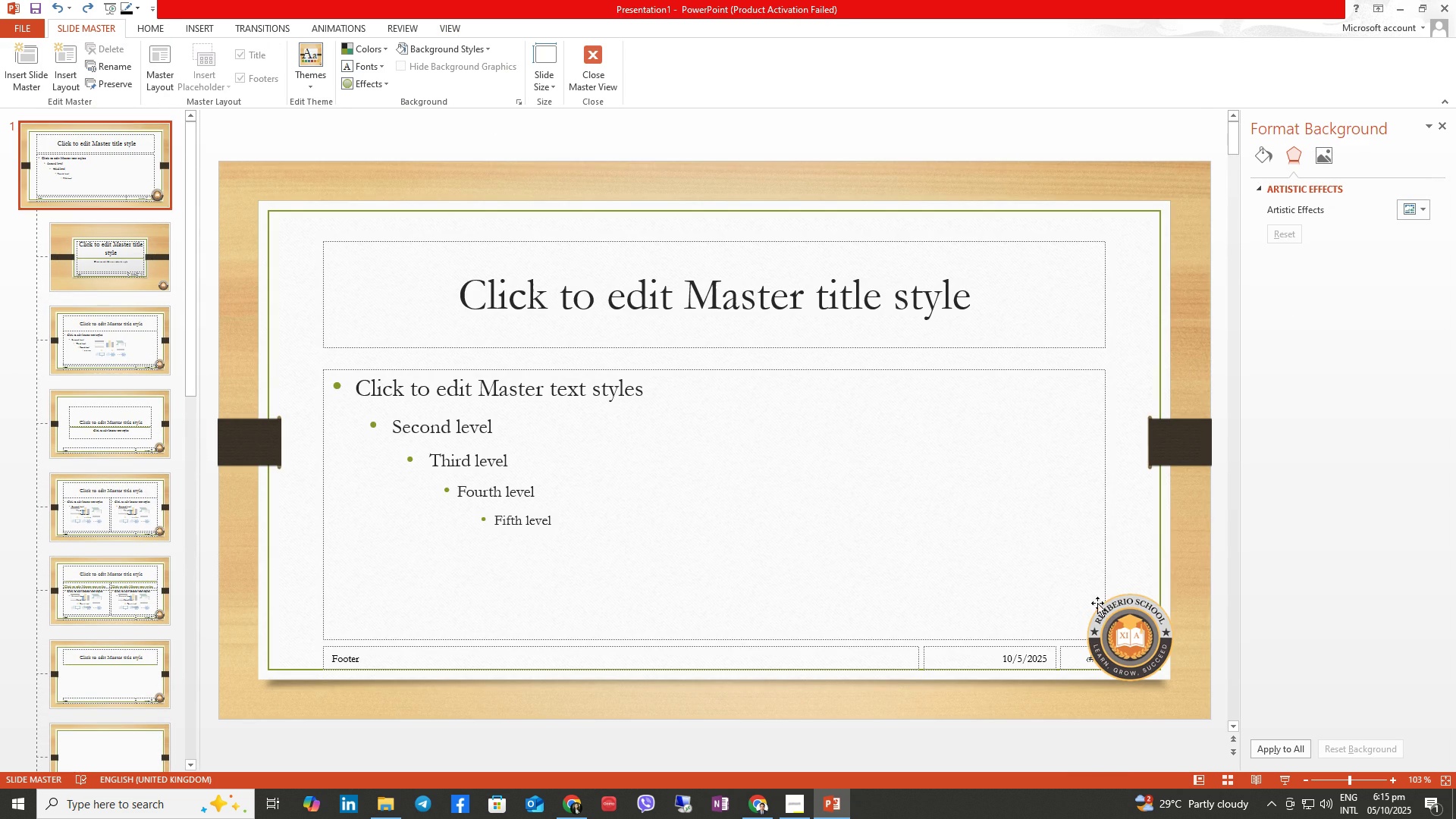 
left_click([1119, 617])
 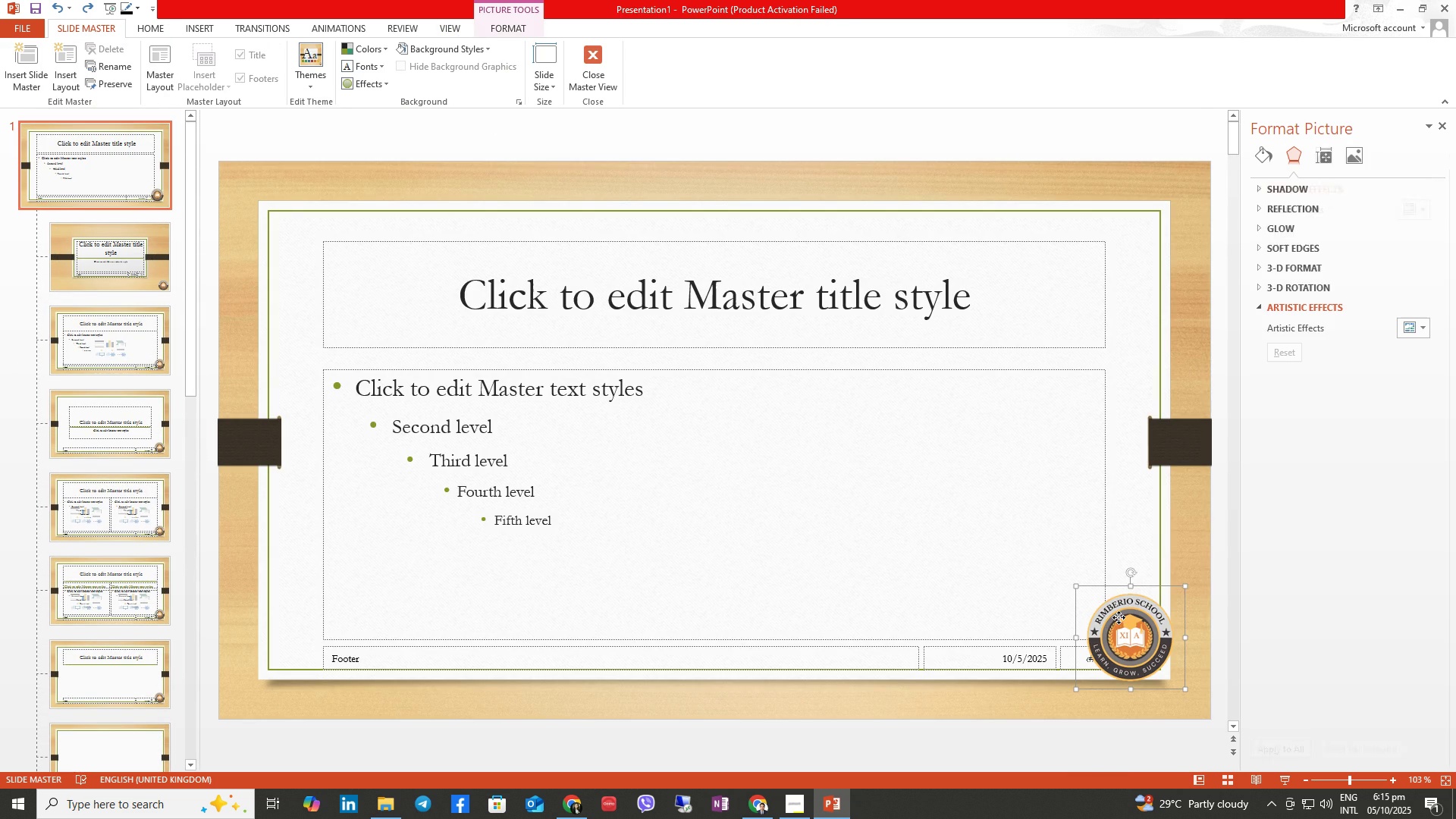 
right_click([1119, 617])
 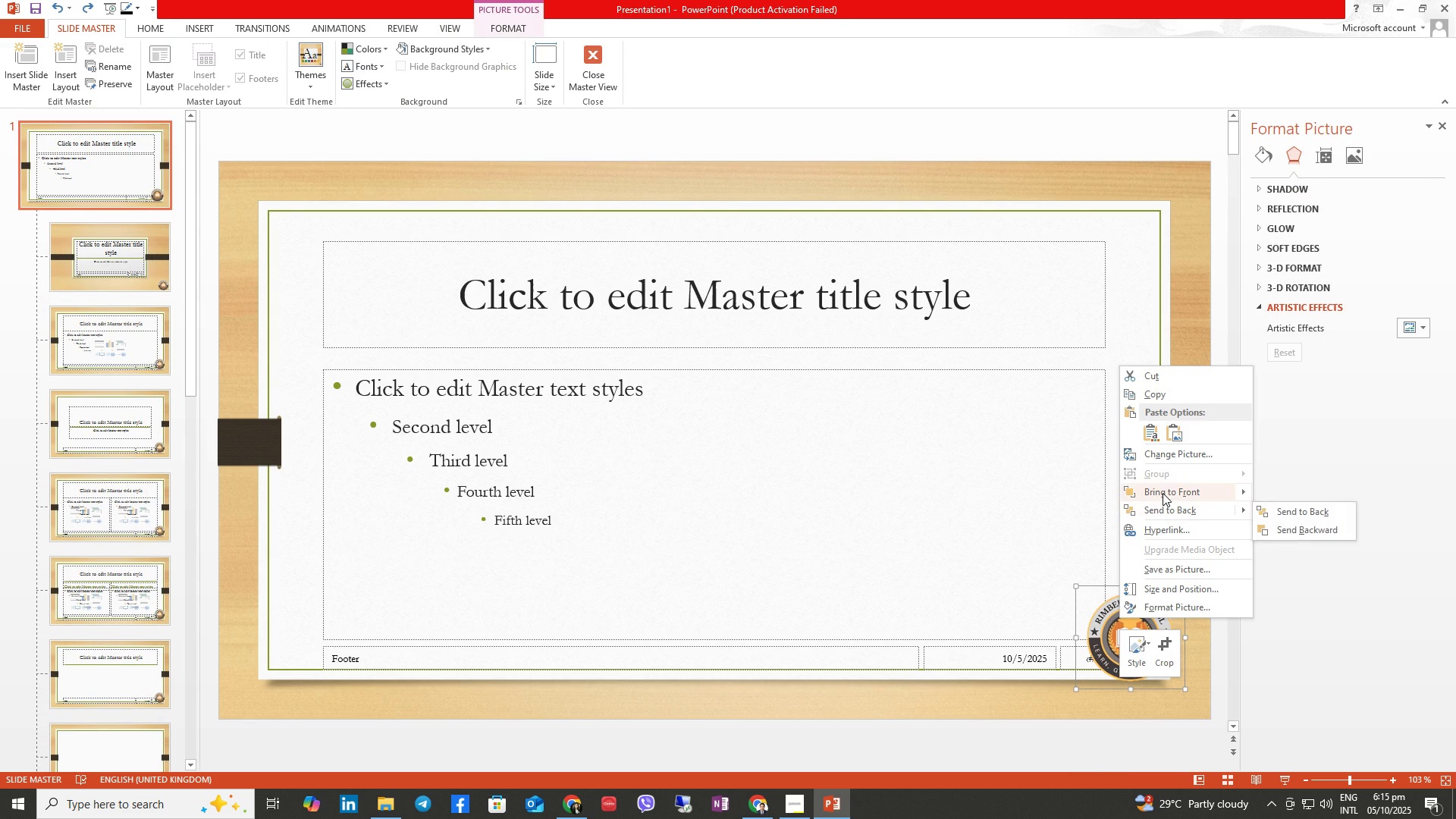 
left_click([1163, 493])
 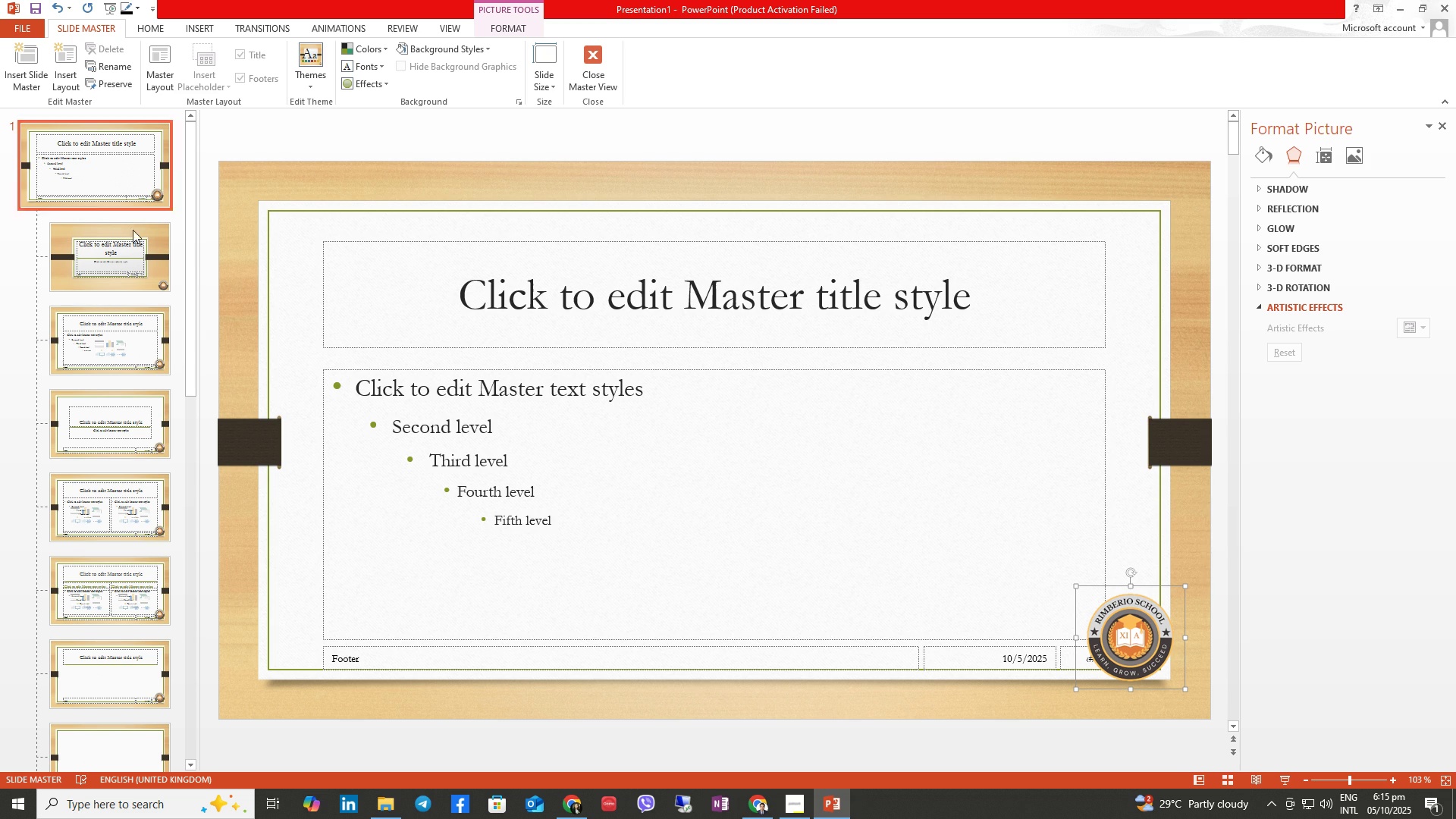 
left_click([588, 80])
 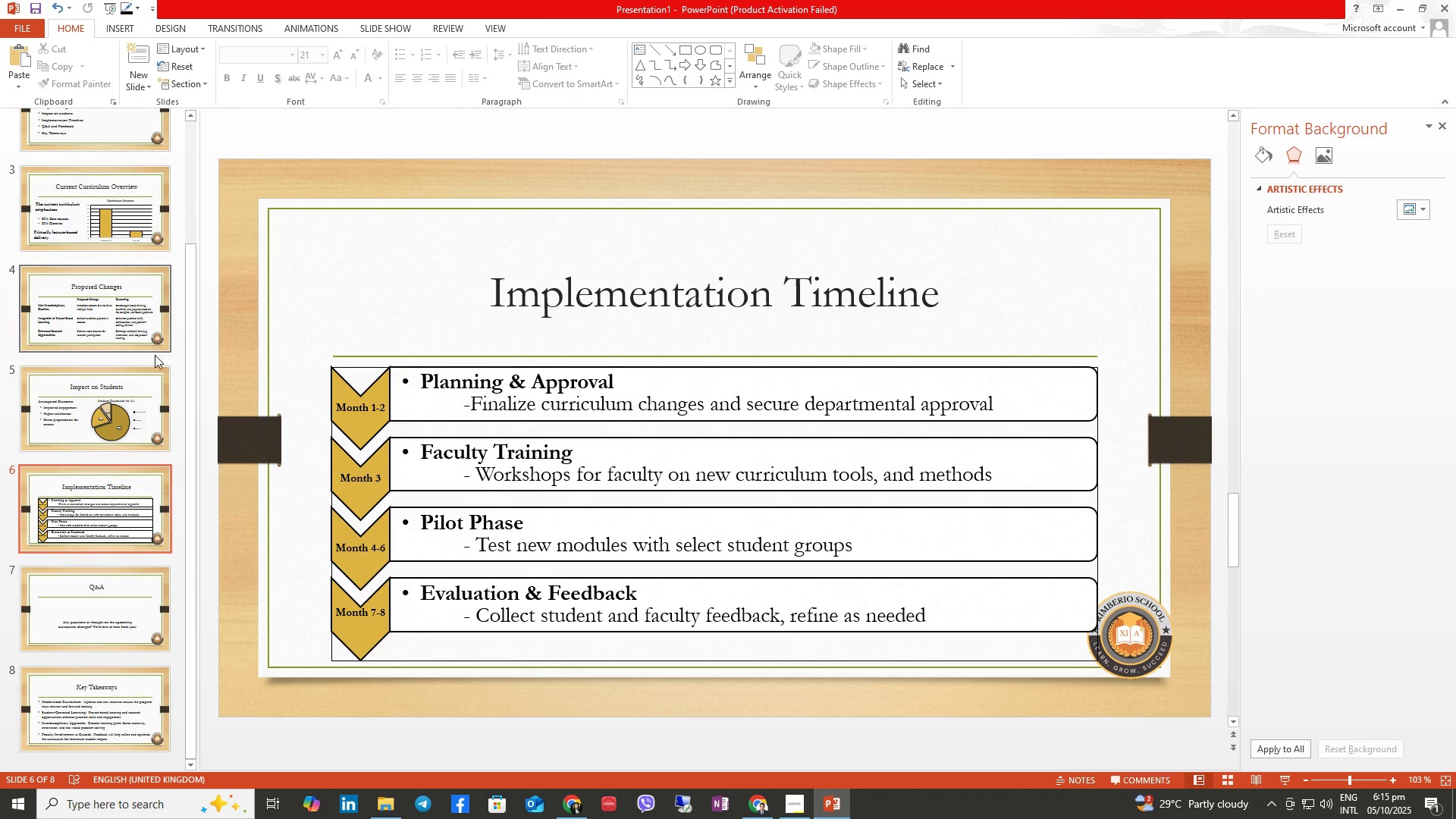 
left_click([137, 497])
 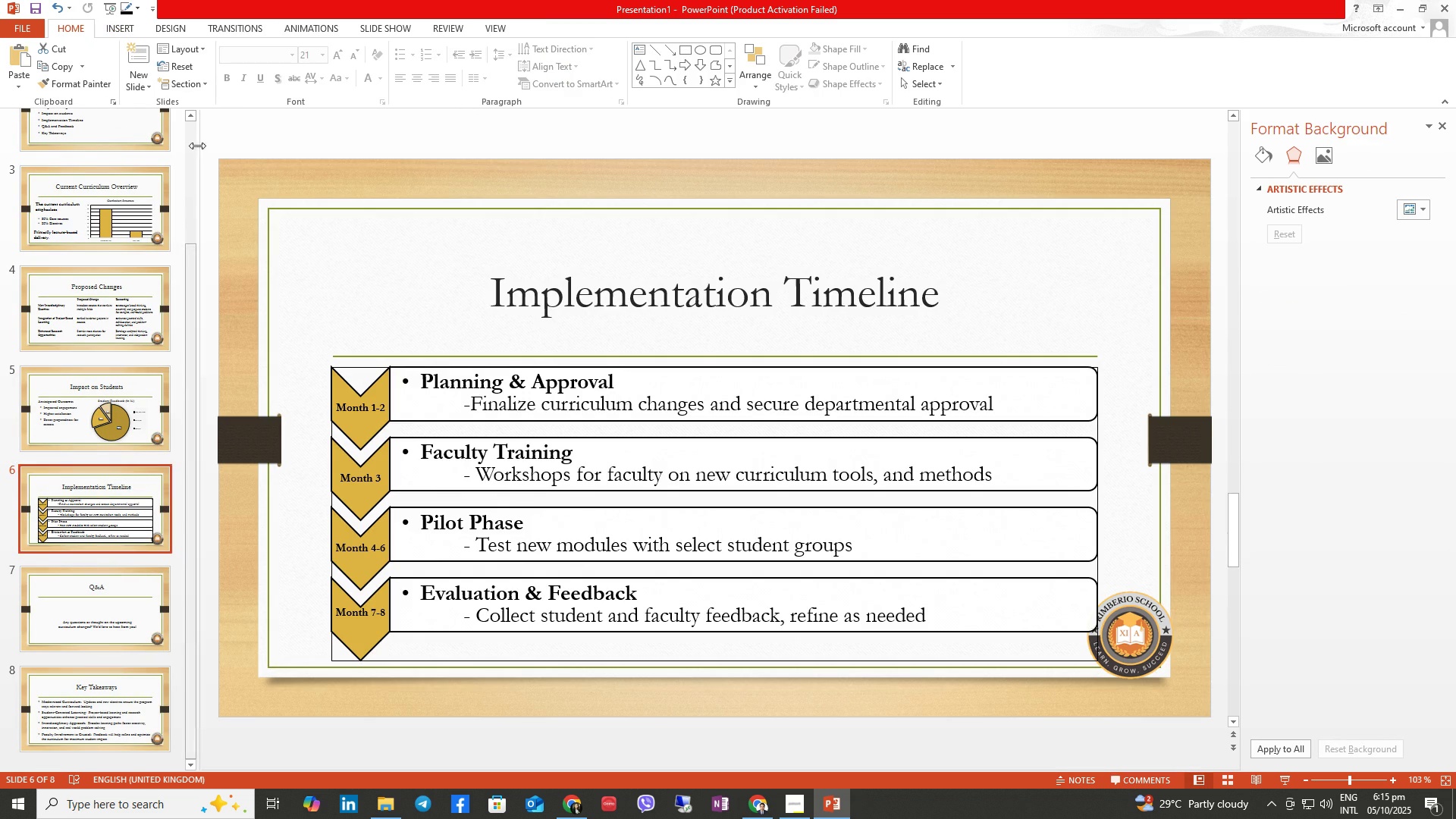 
scroll: coordinate [128, 209], scroll_direction: up, amount: 8.0
 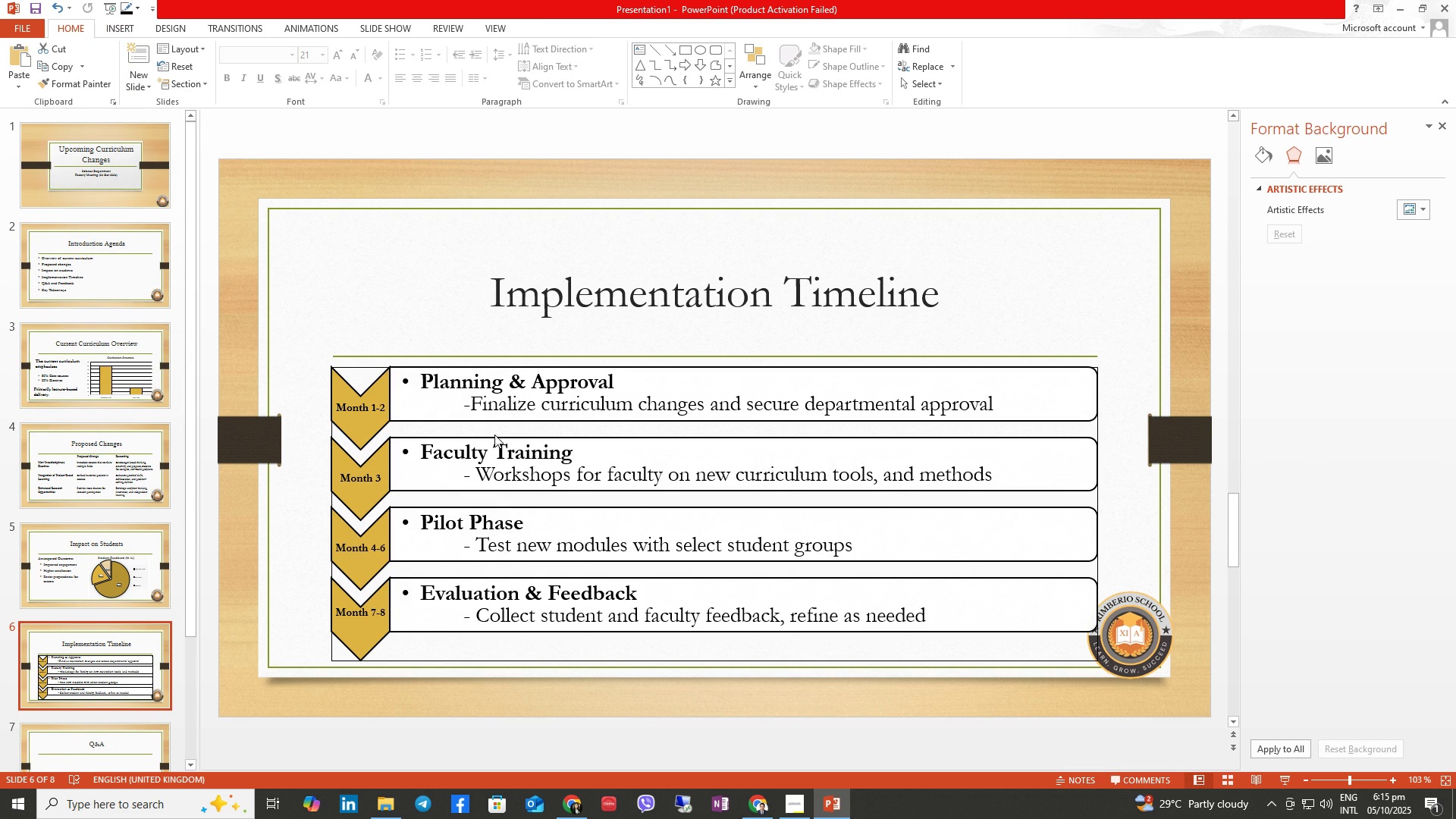 
wait(5.14)
 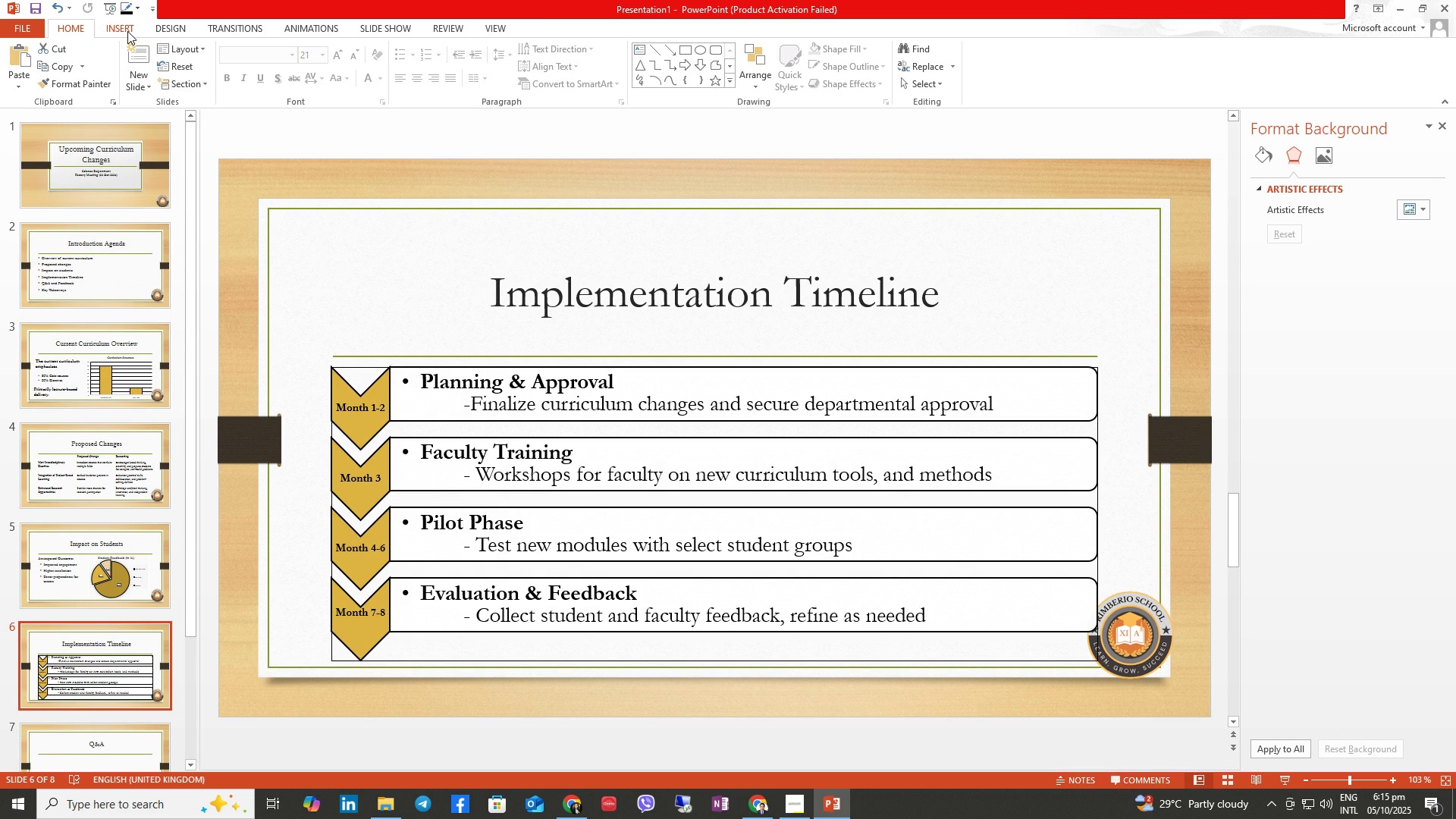 
double_click([701, 362])